 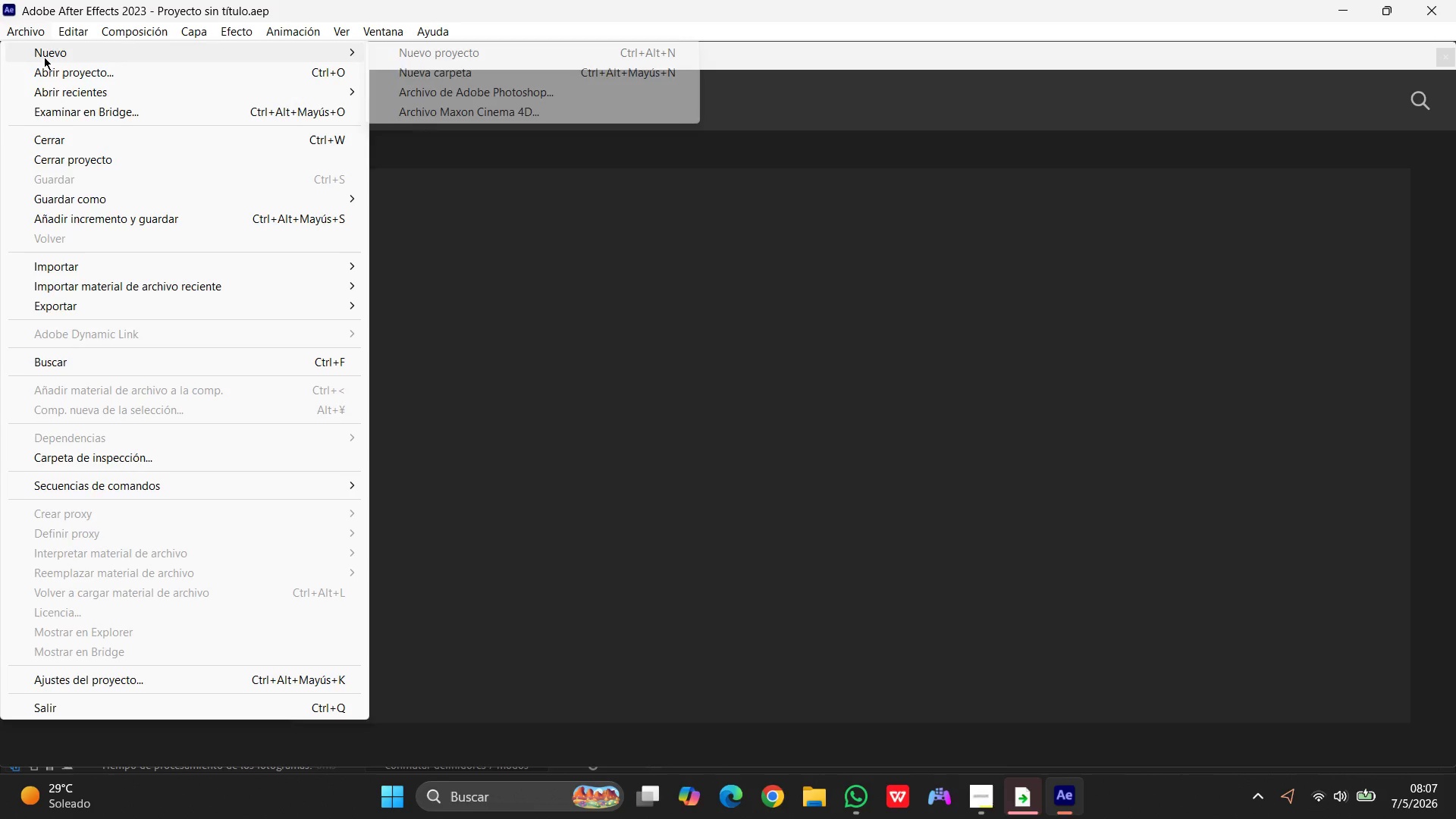 
left_click([69, 46])
 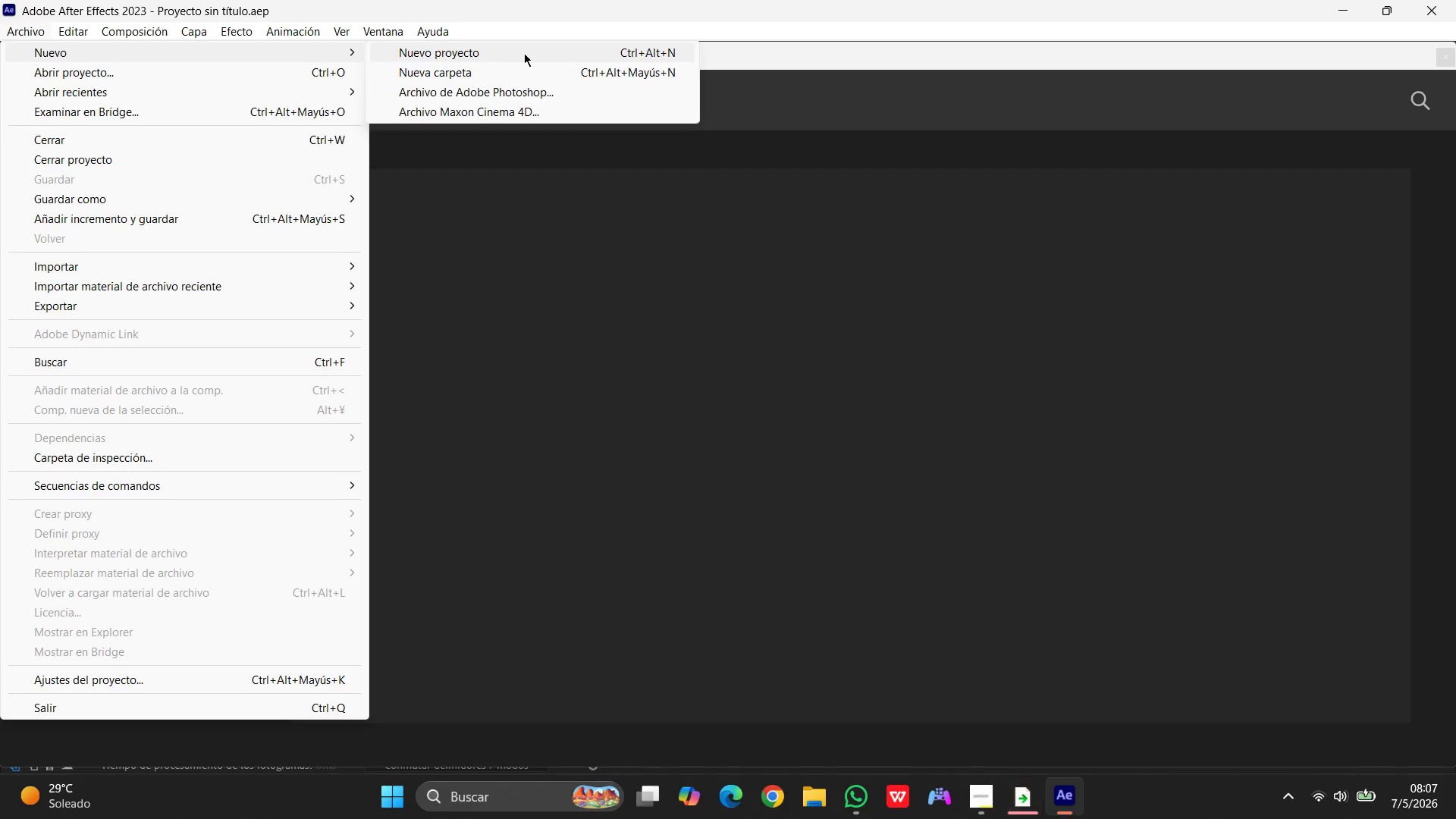 
left_click([482, 52])
 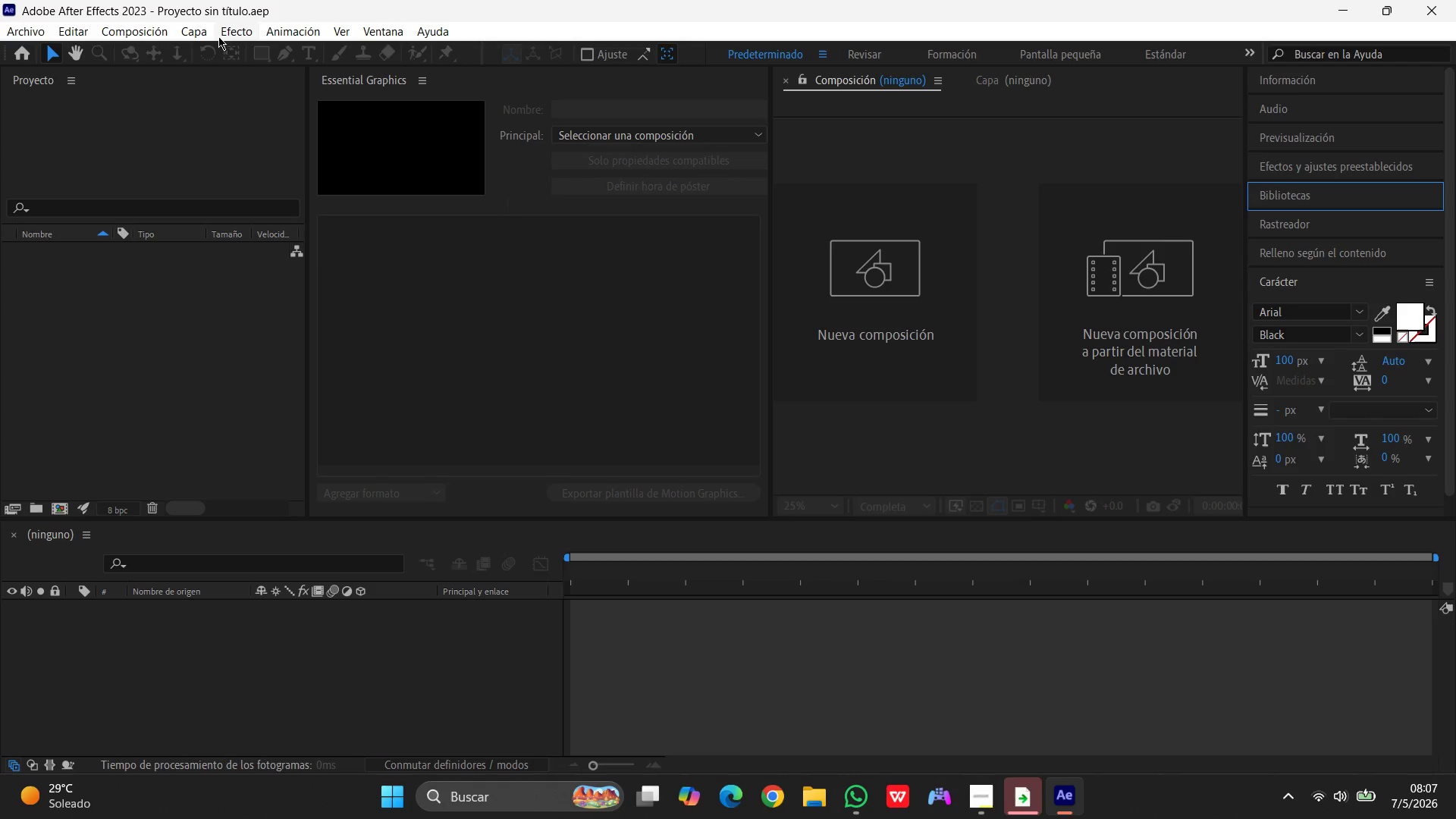 
left_click([148, 27])
 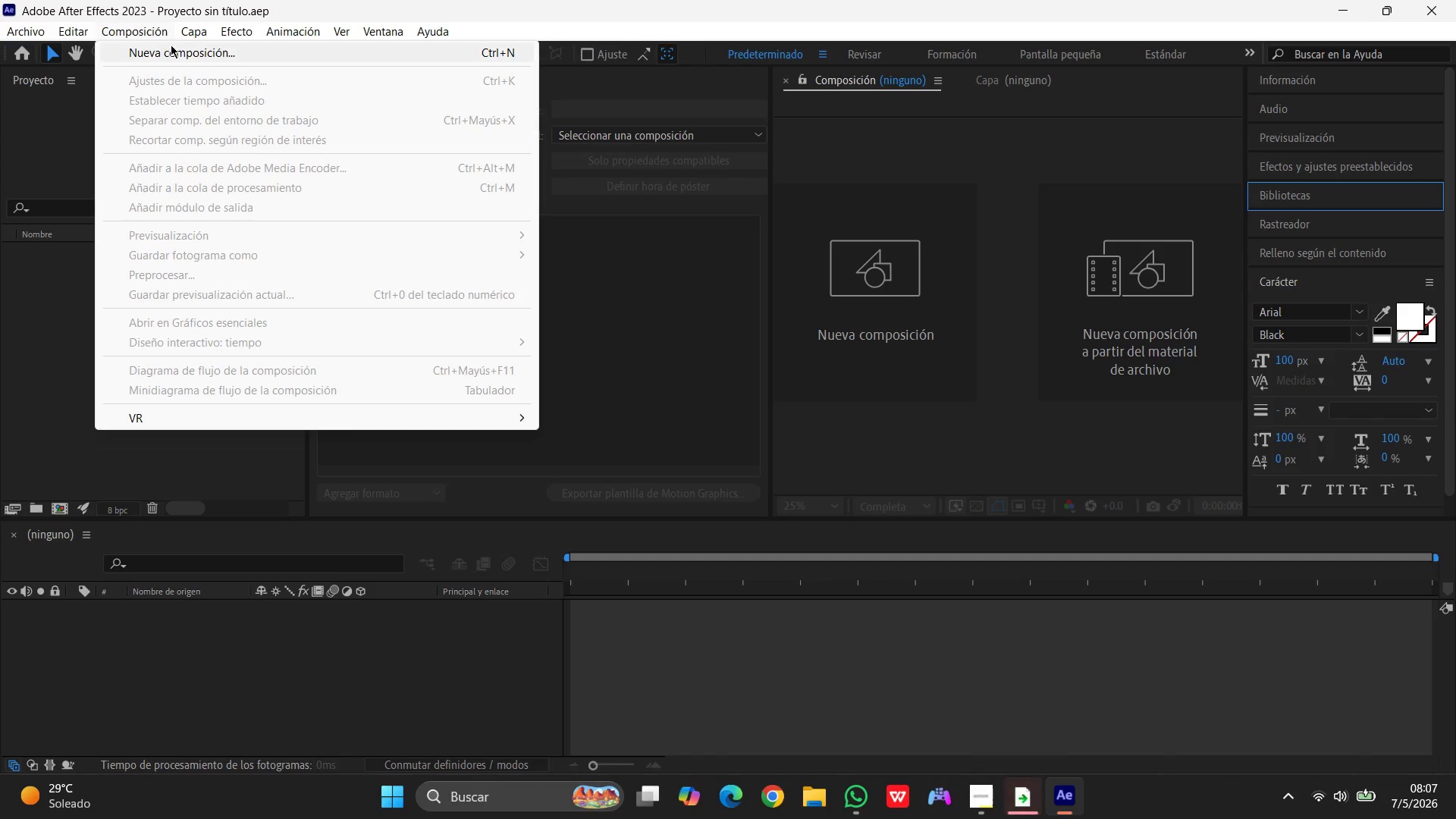 
left_click([177, 48])
 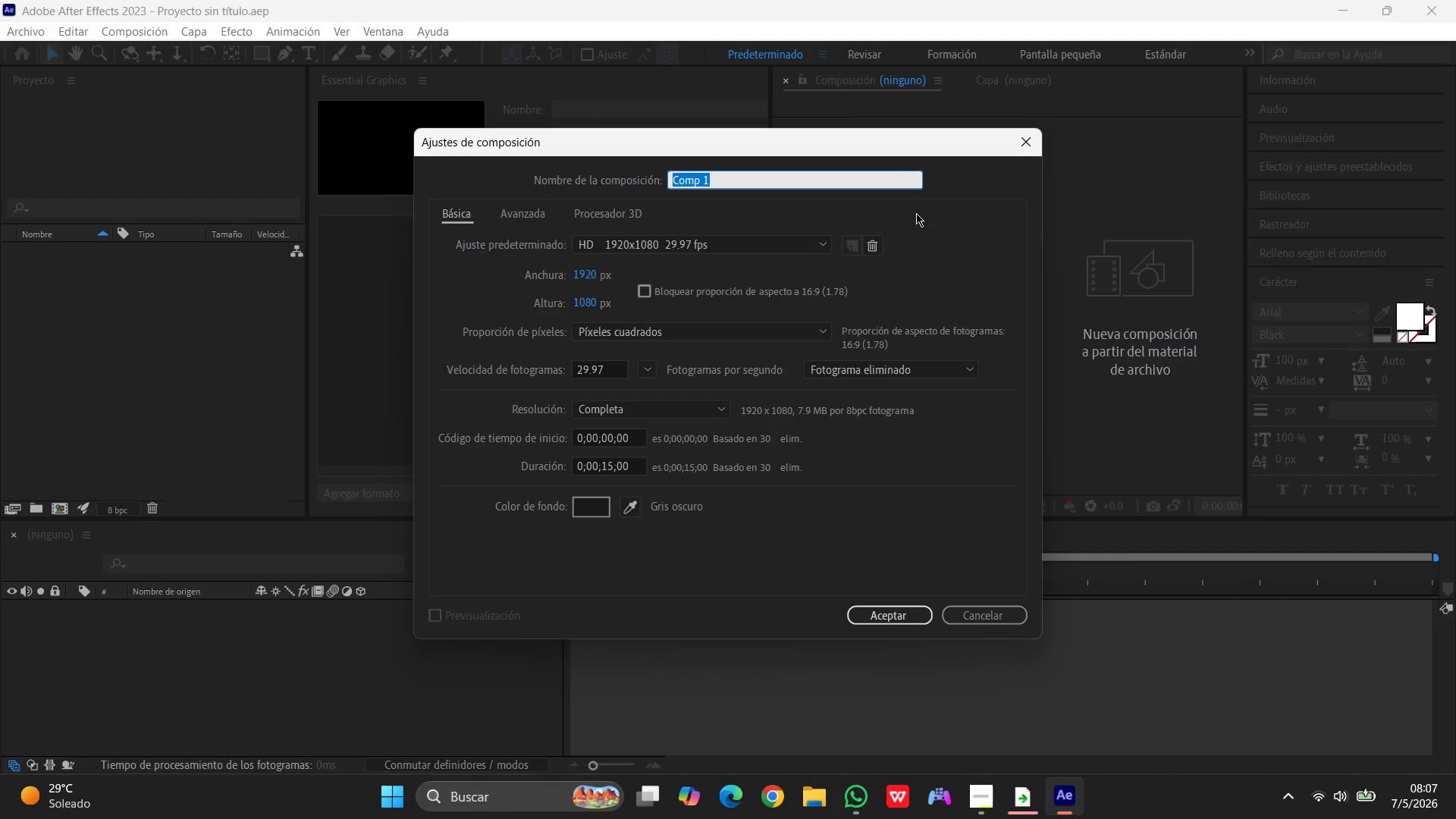 
type(Terrarium_Subscribe)
 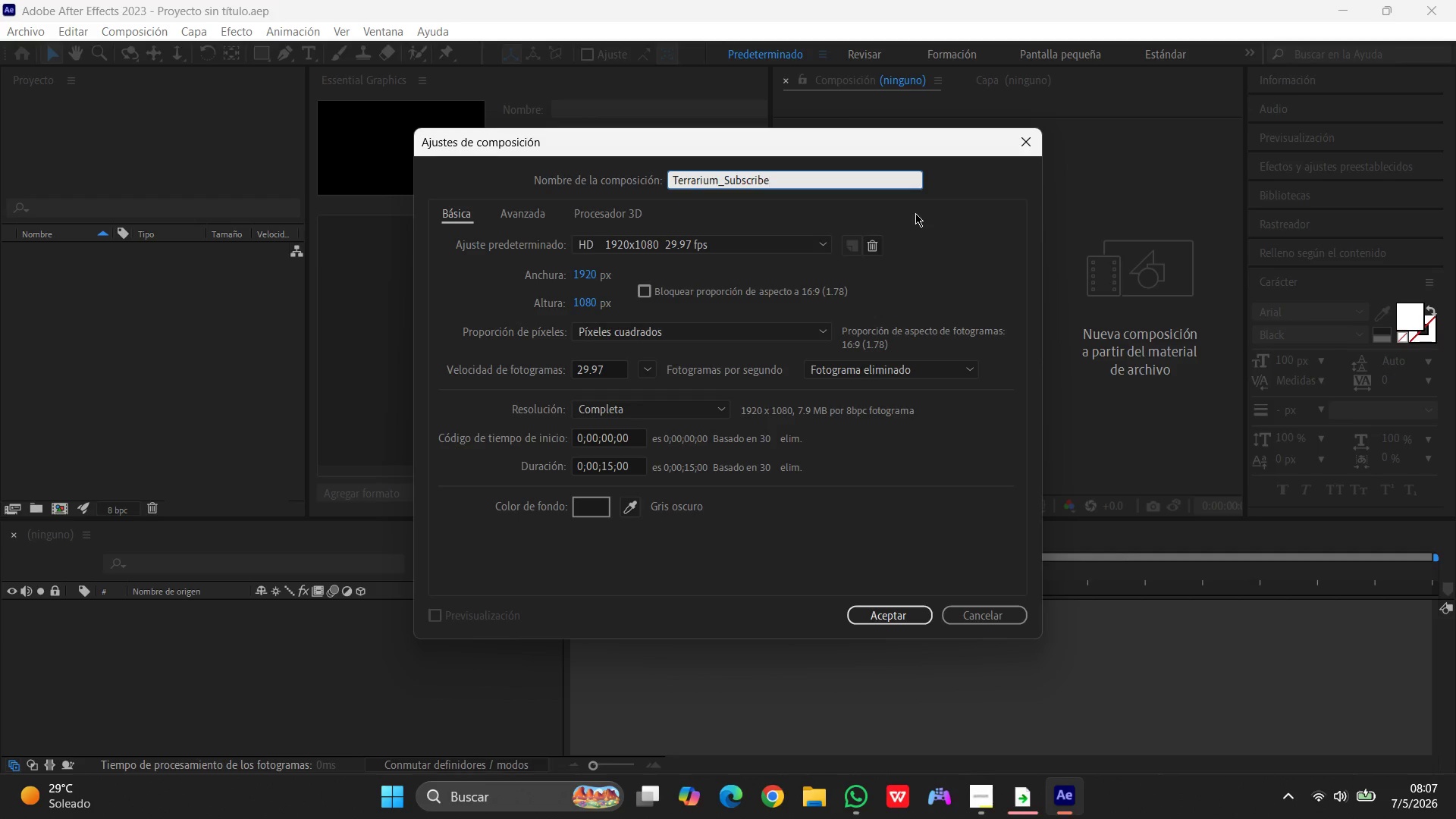 
wait(5.73)
 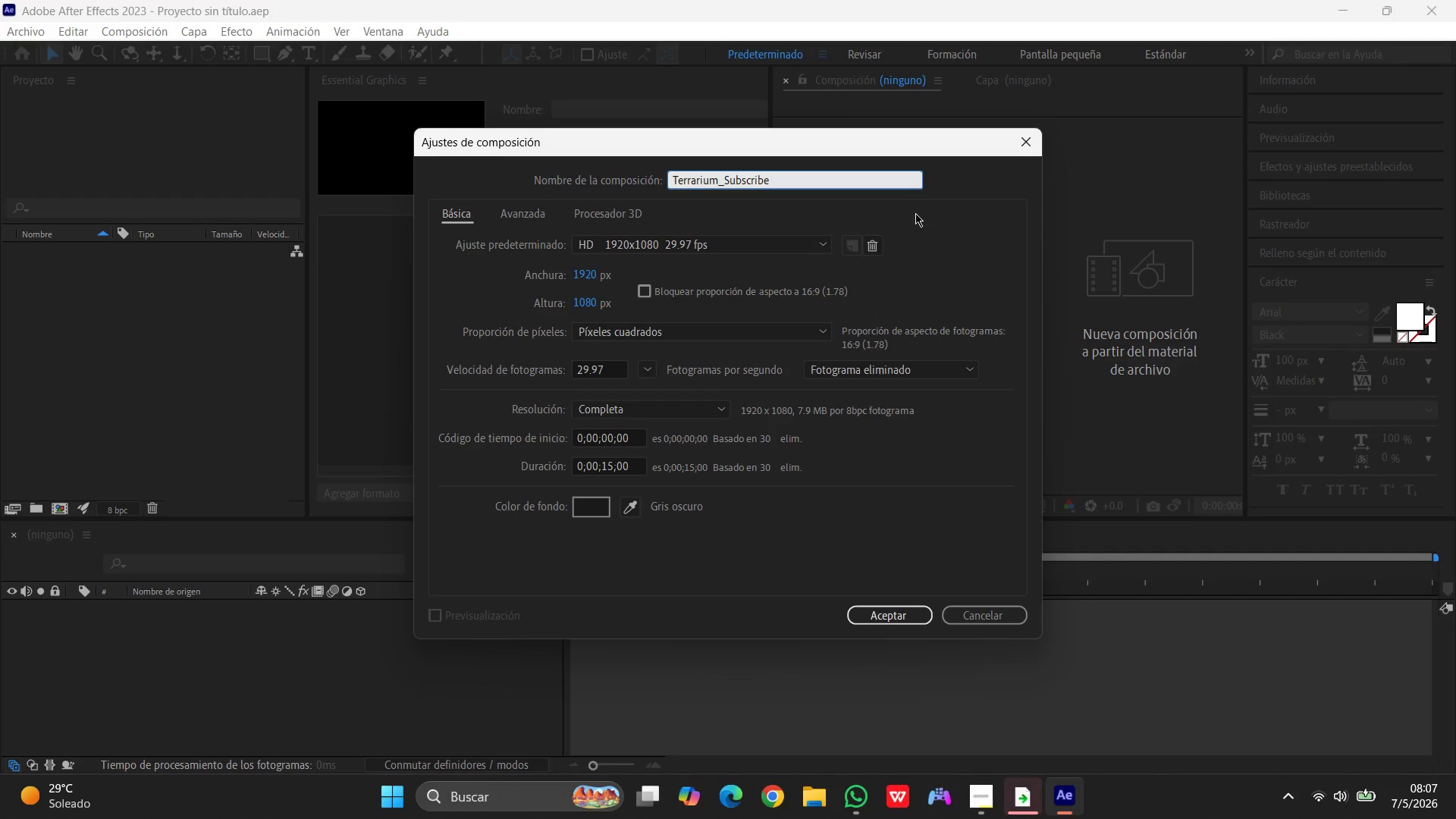 
left_click_drag(start_coordinate=[607, 369], to_coordinate=[518, 350])
 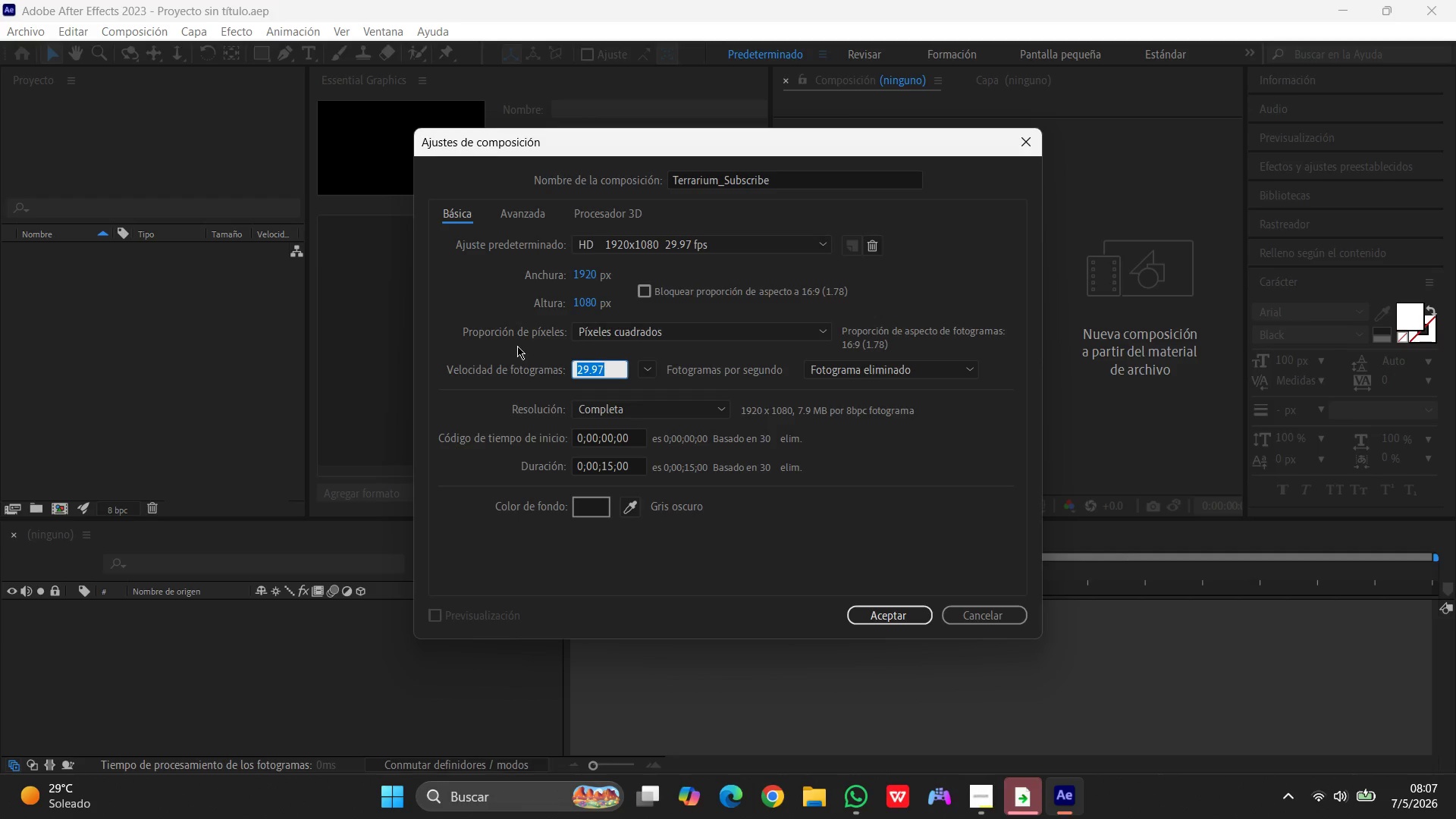 
key(Numpad3)
 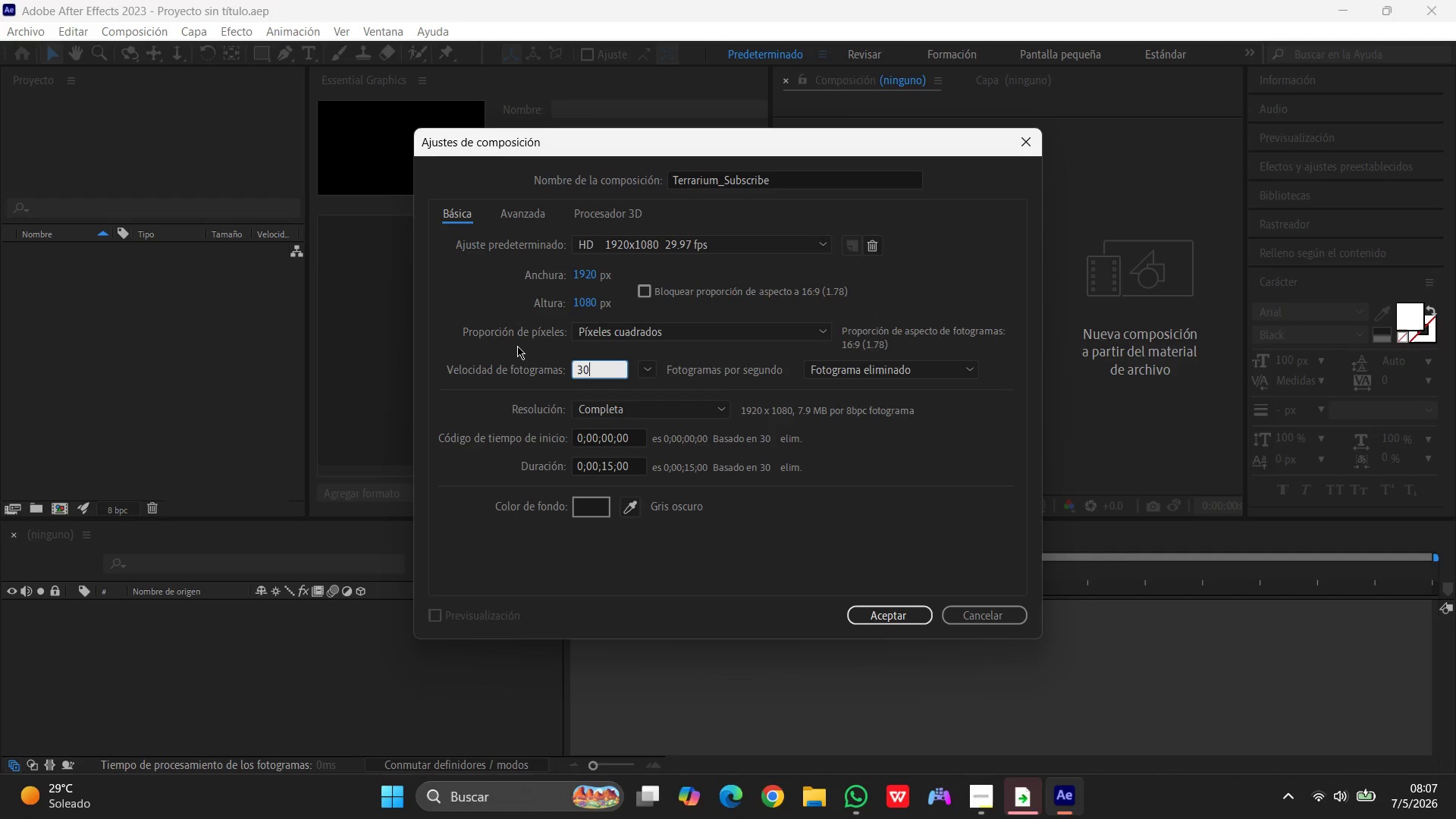 
key(Numpad0)
 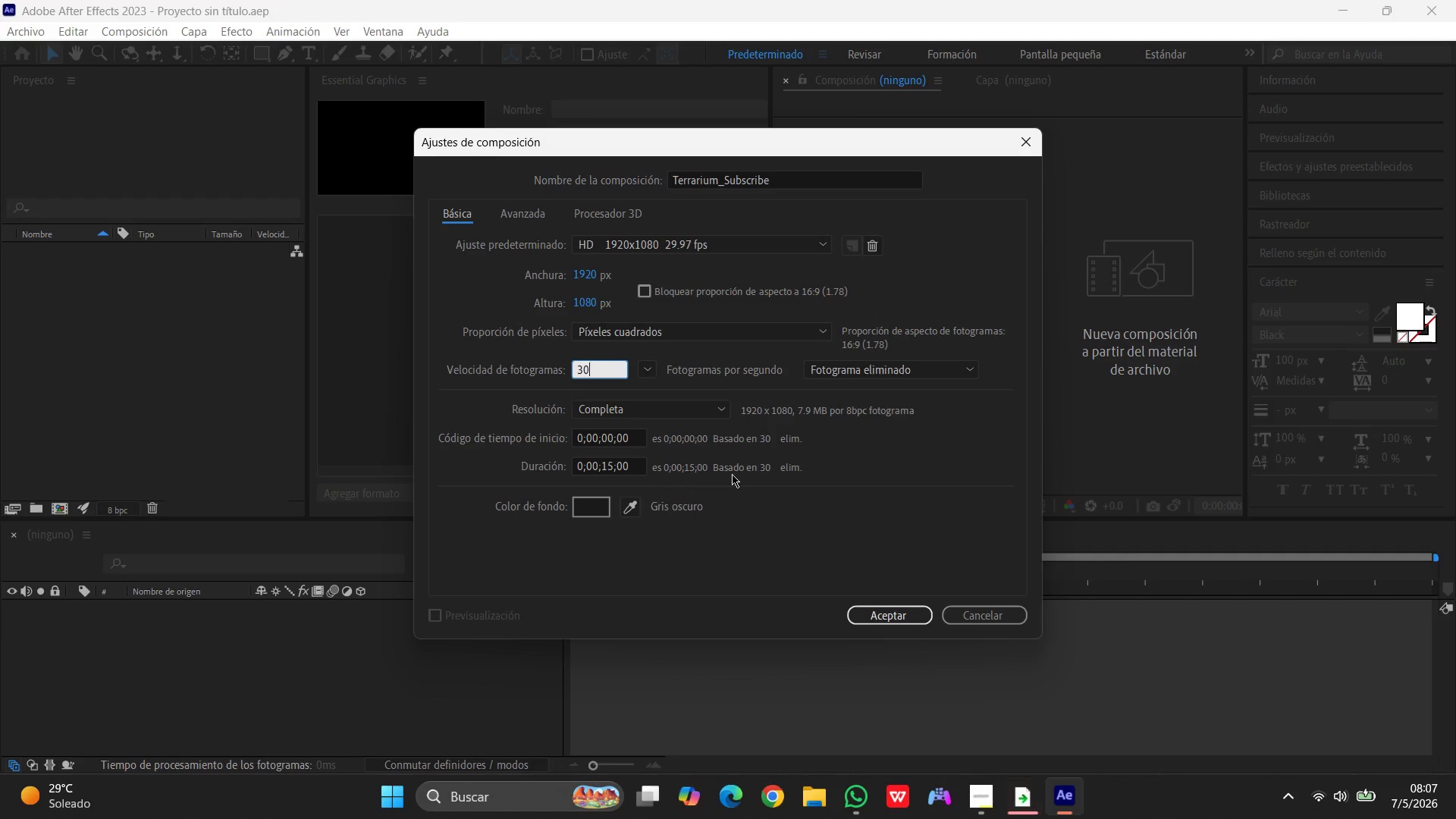 
left_click([609, 462])
 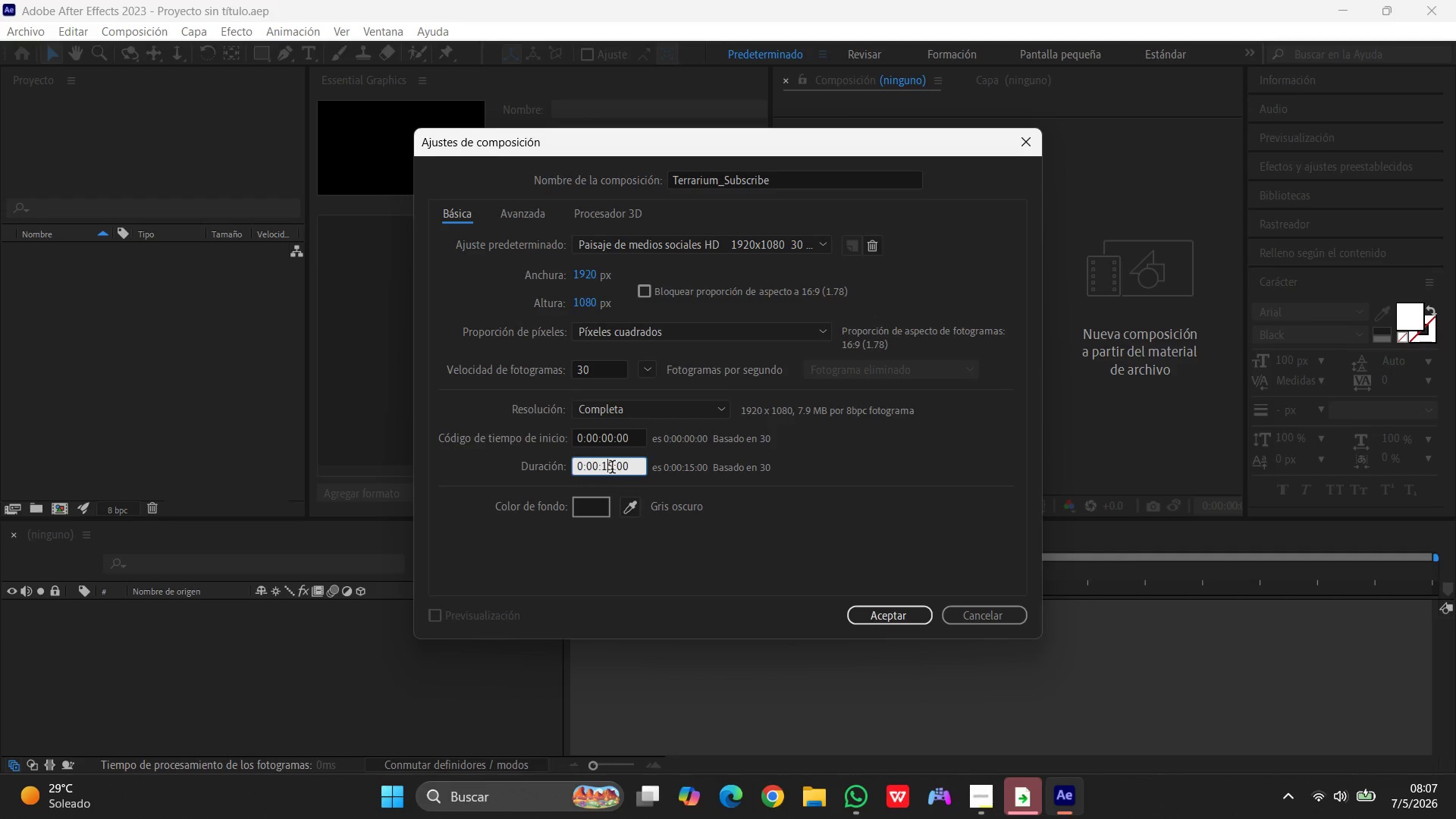 
left_click([612, 469])
 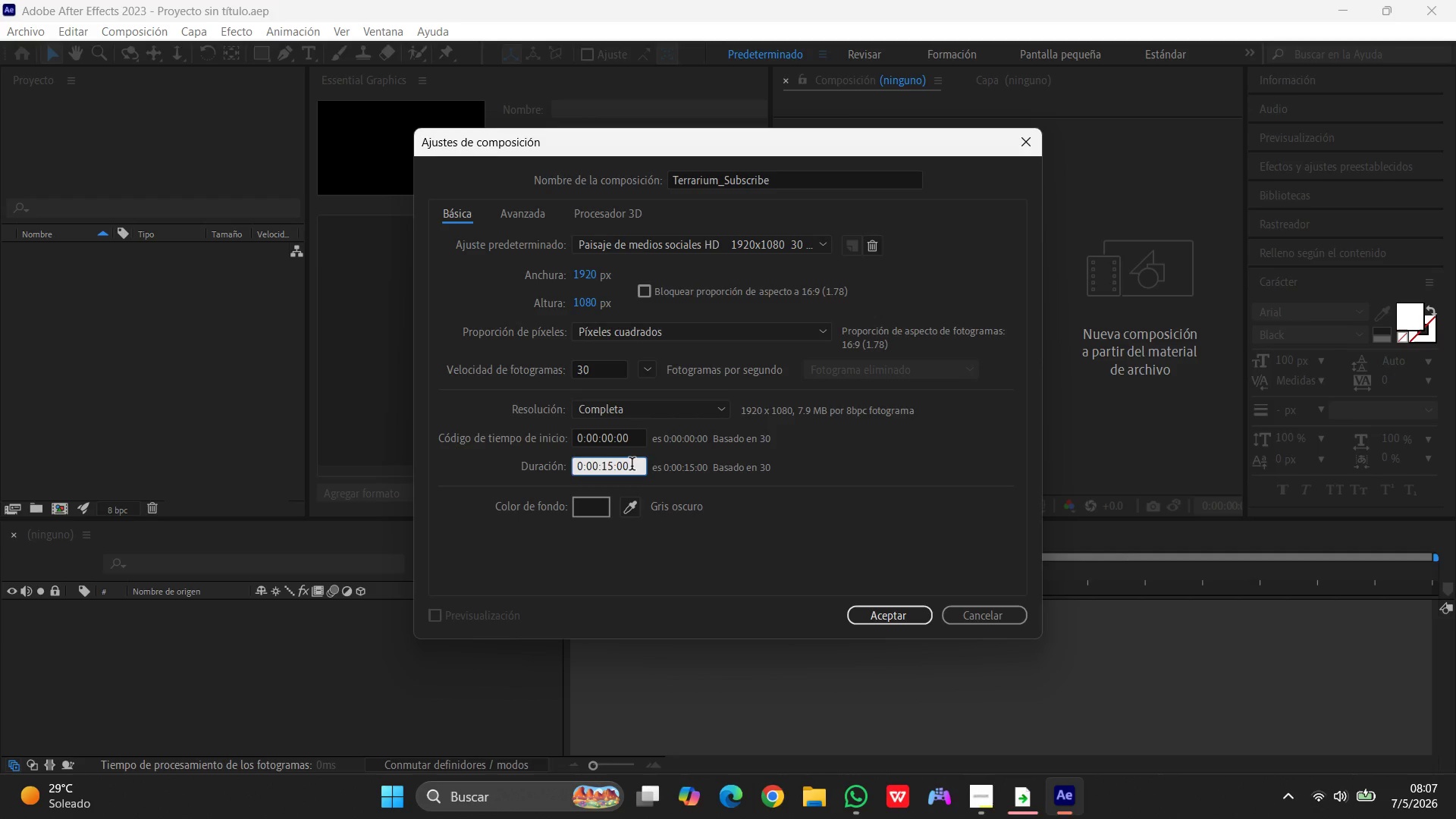 
key(Backspace)
 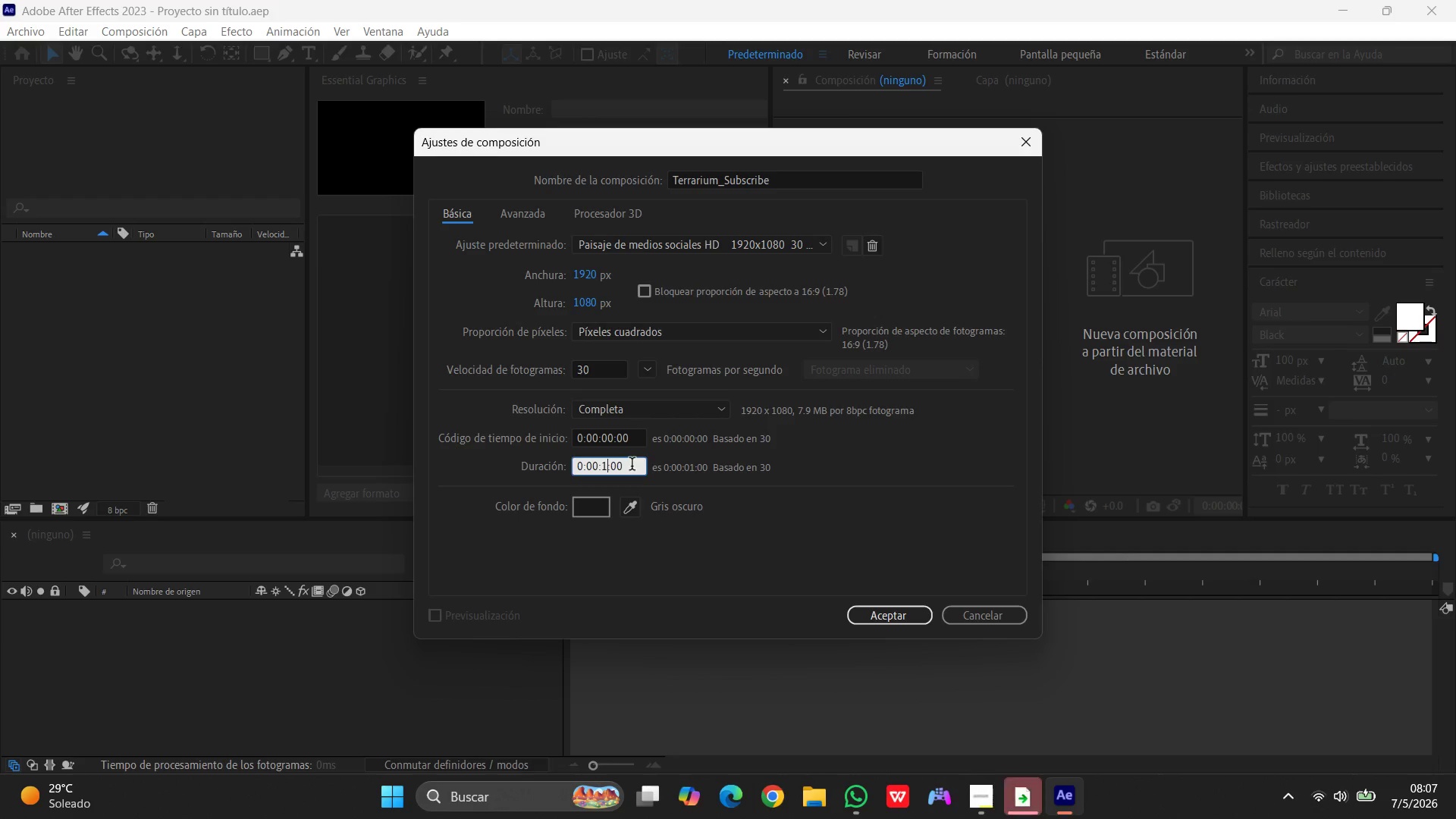 
key(Backspace)
 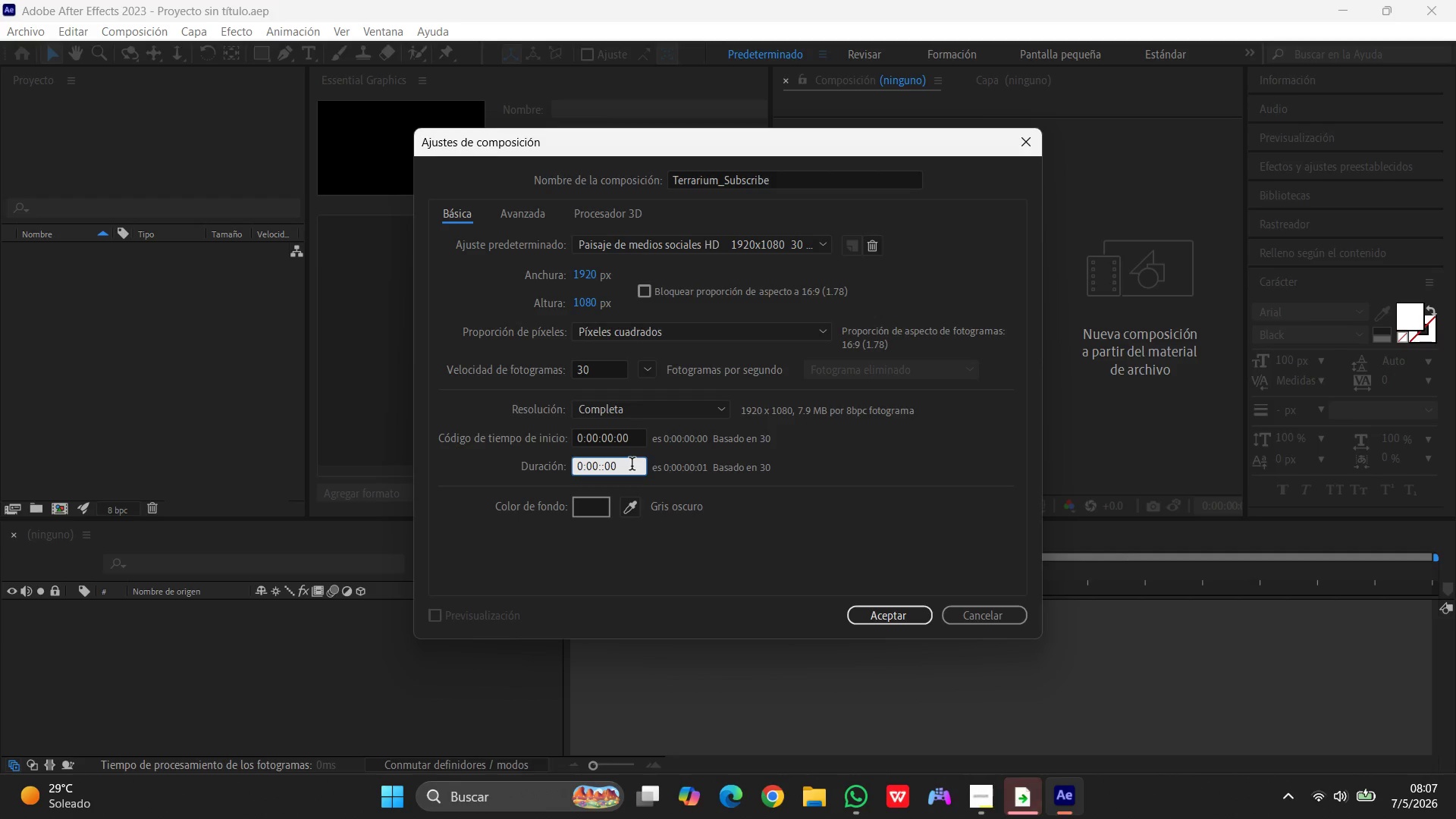 
key(Numpad3)
 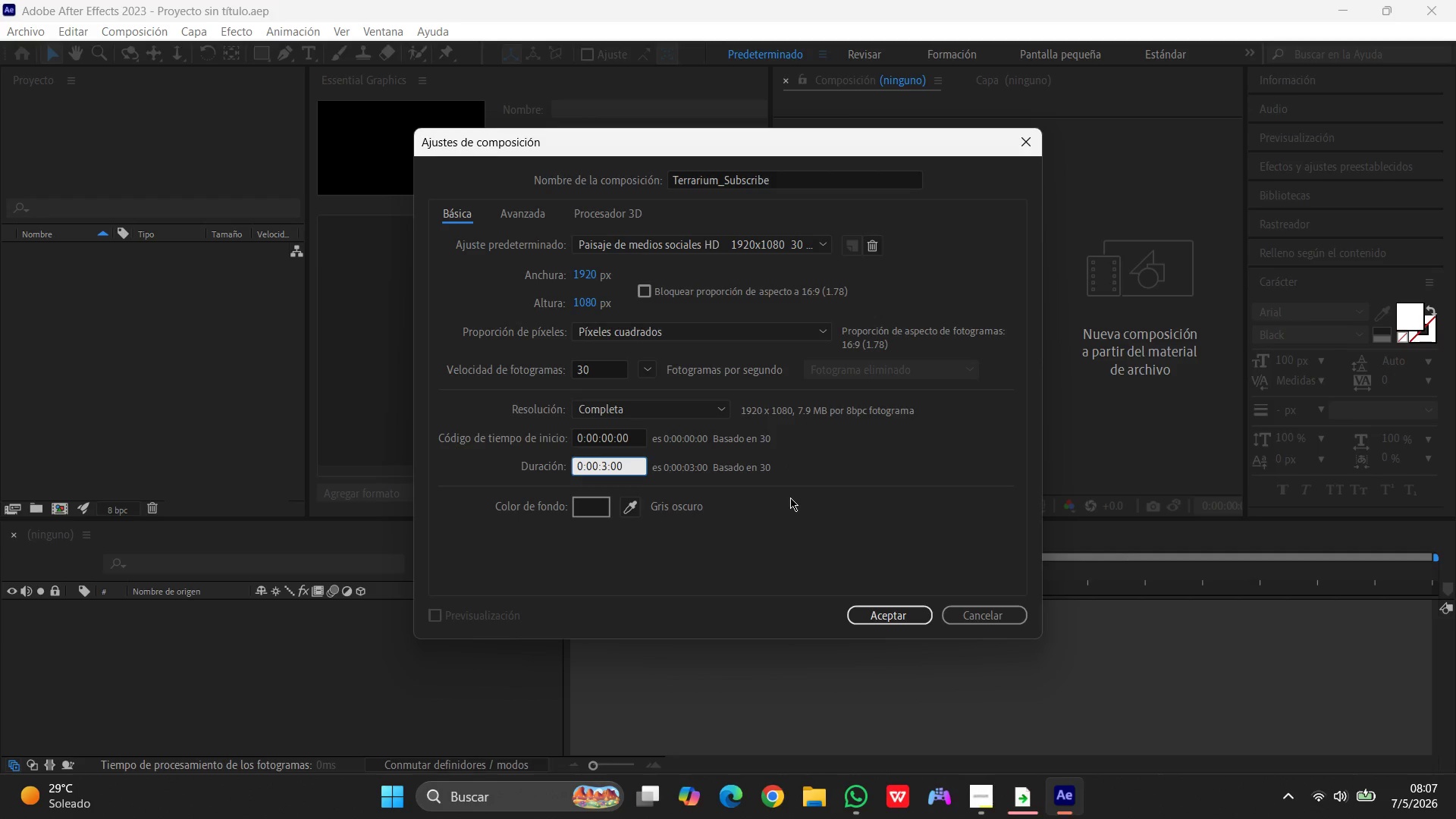 
wait(6.88)
 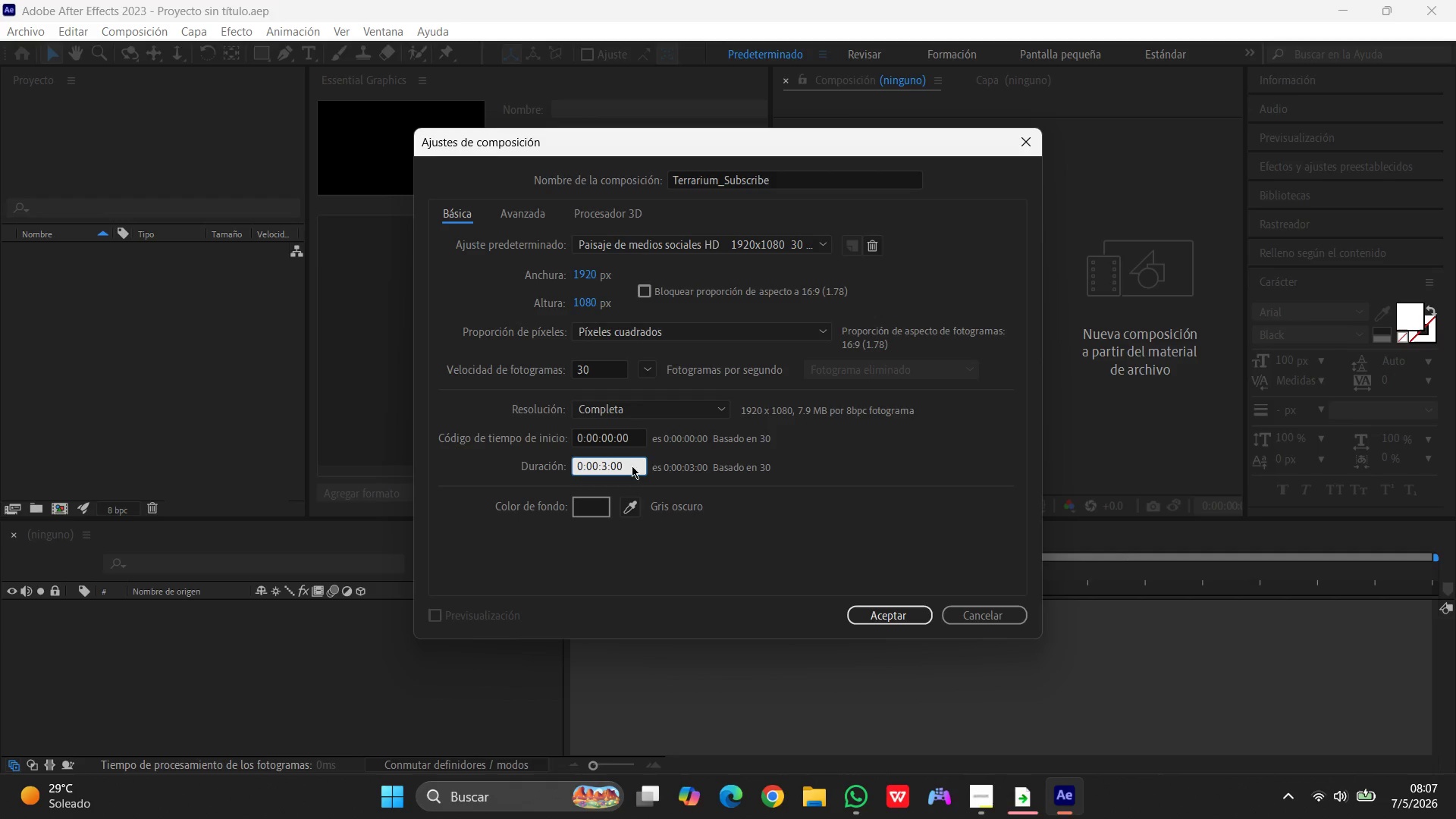 
left_click([877, 623])
 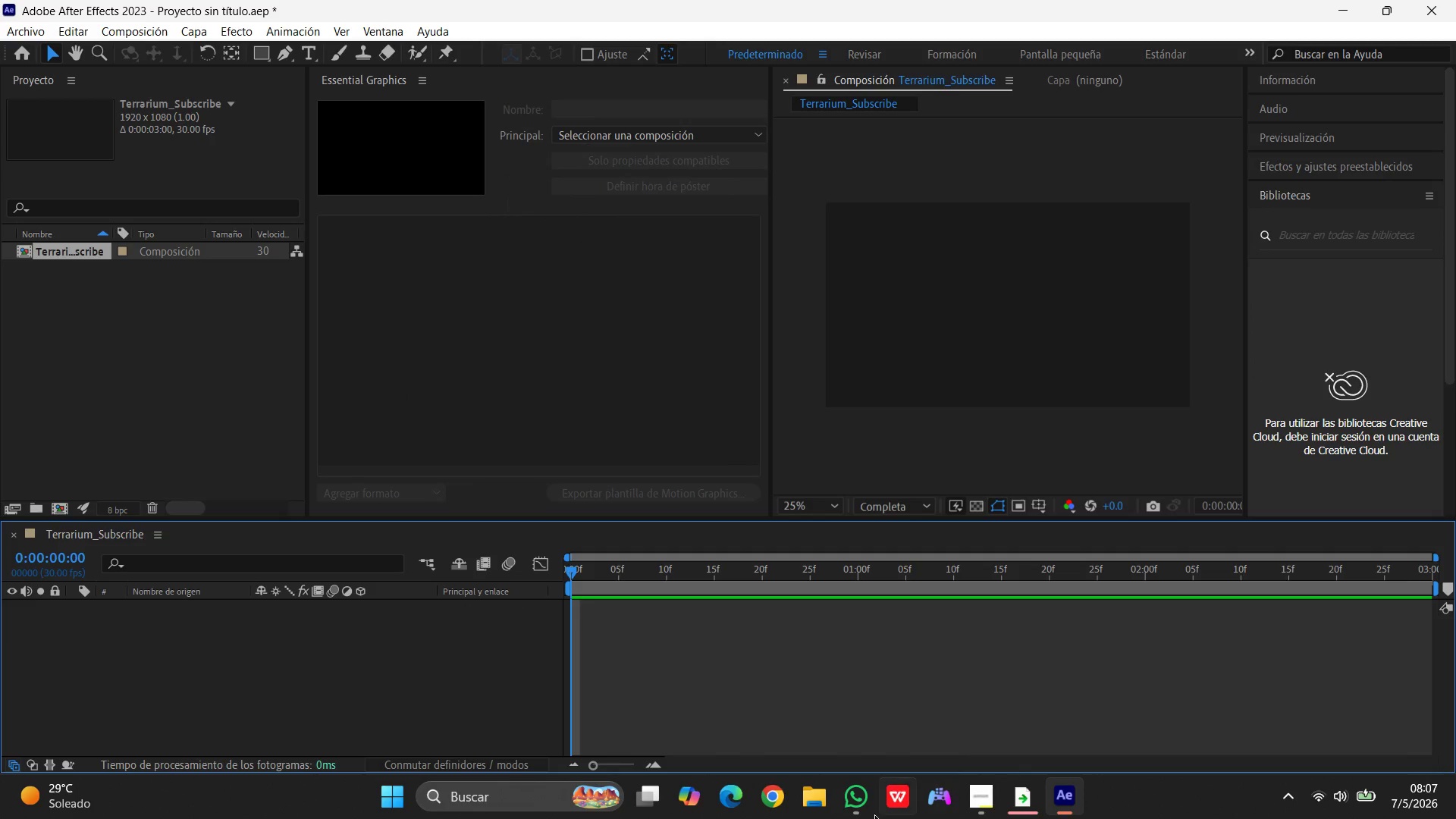 
left_click([873, 811])
 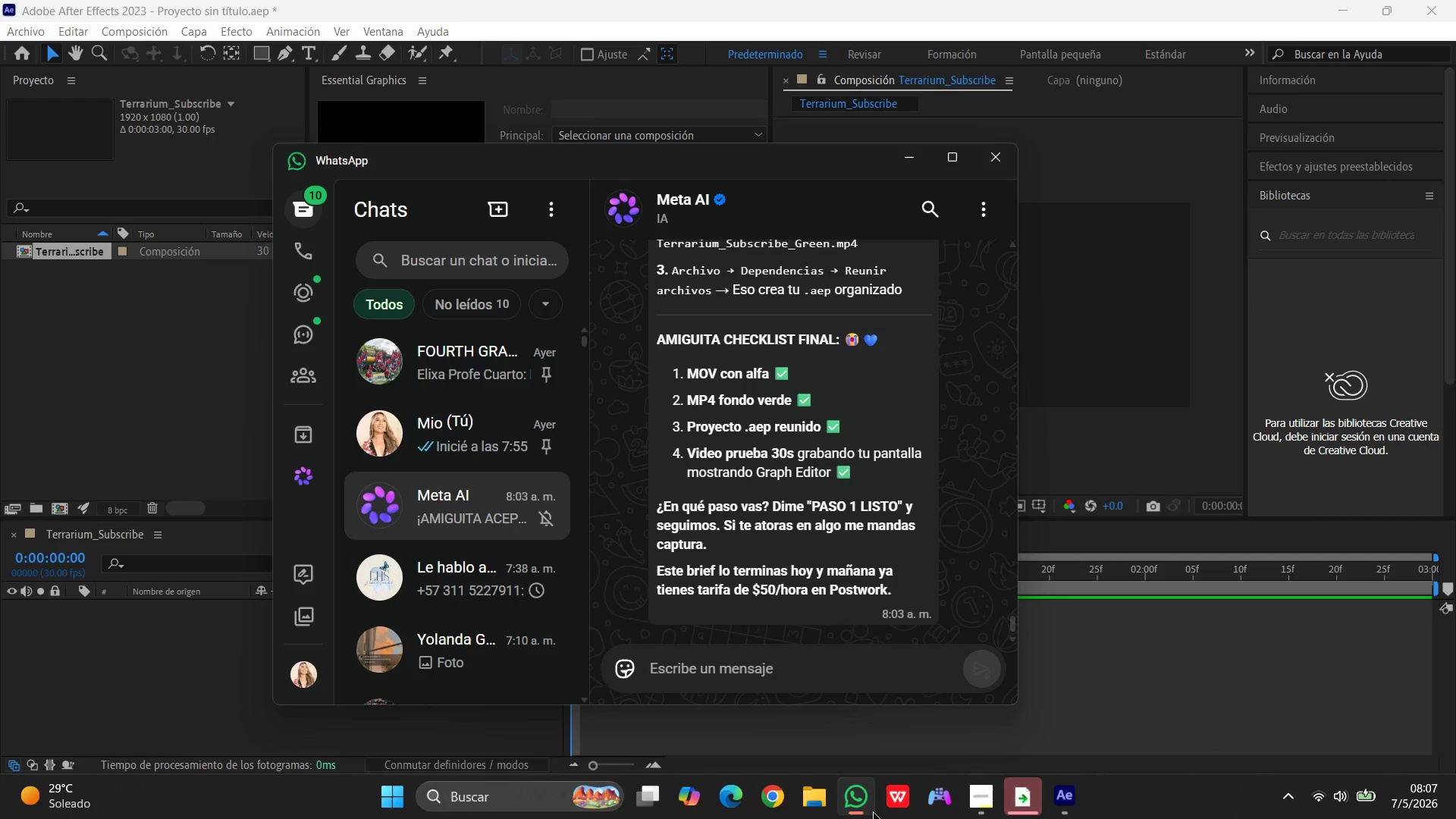 
left_click([873, 811])
 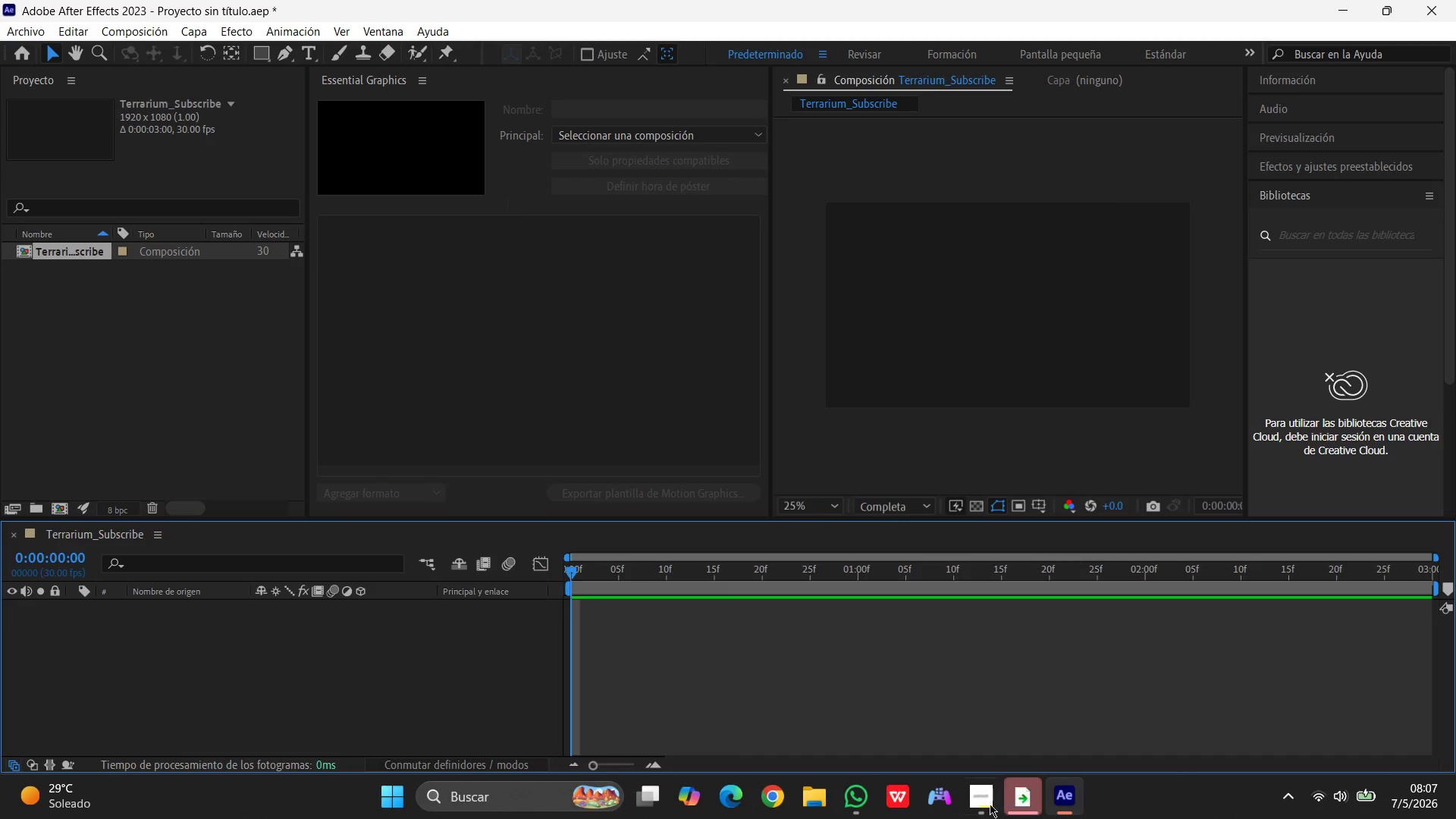 
left_click([984, 804])